 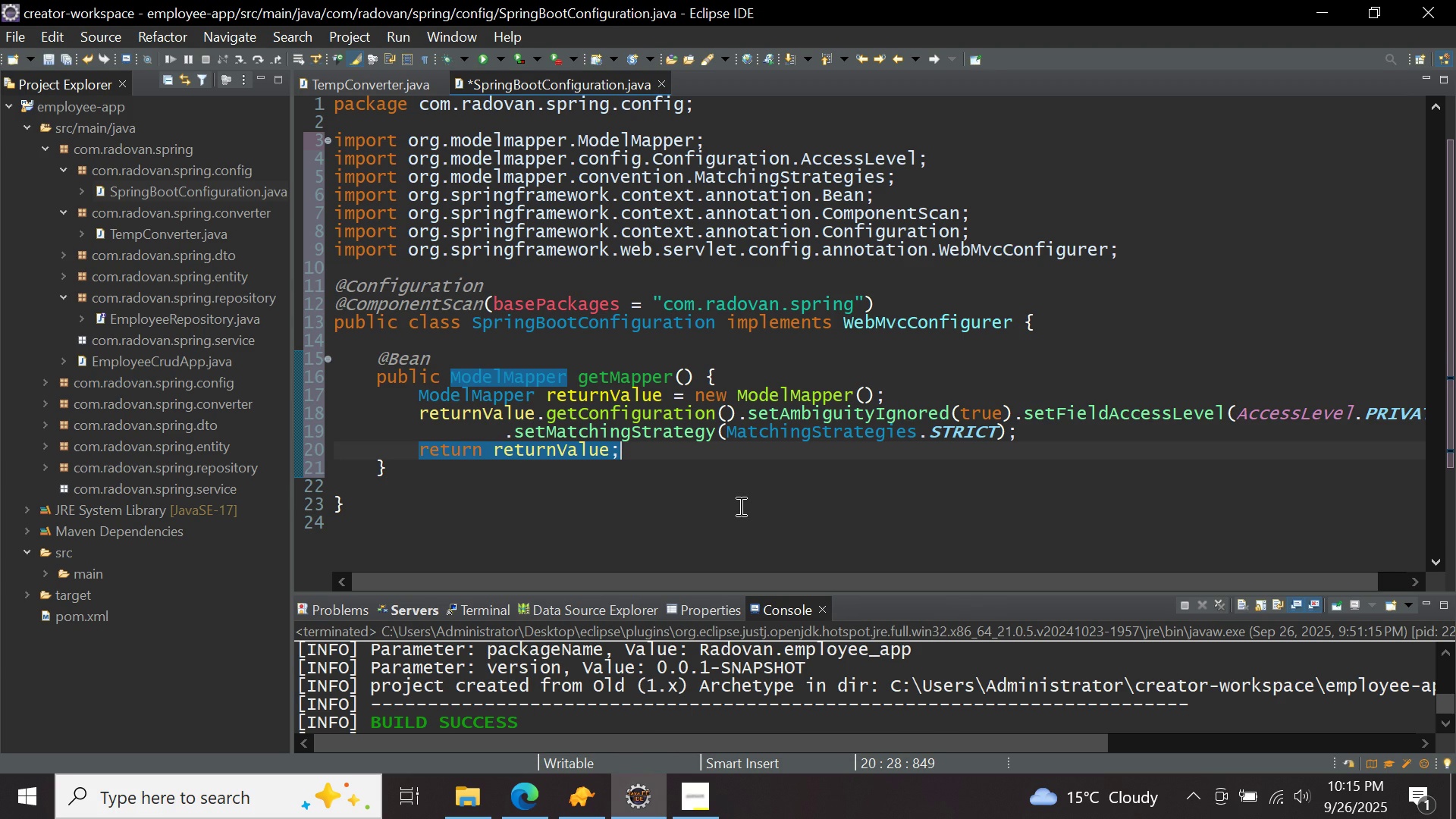 
key(Control+ControlLeft)
 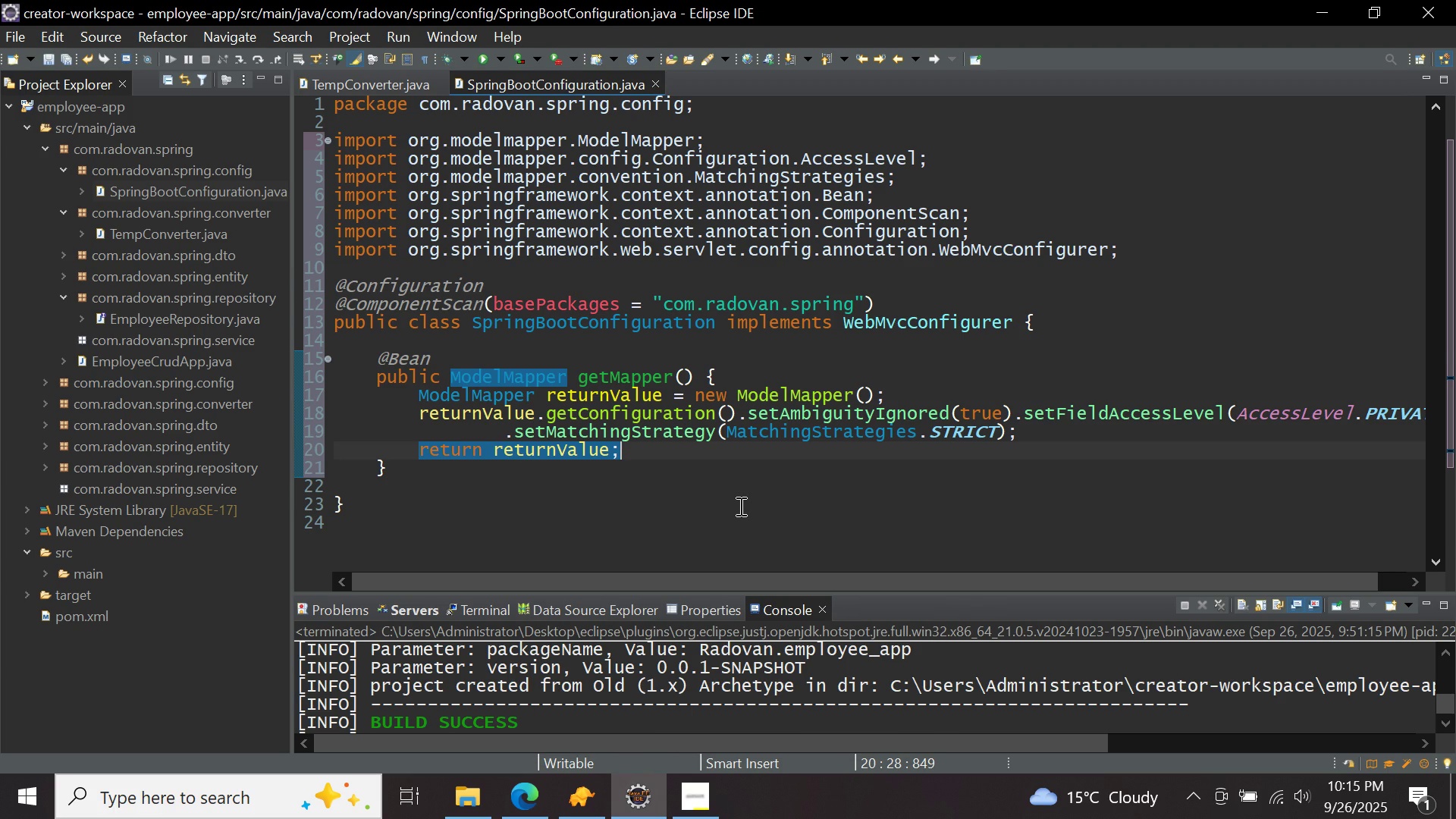 
key(Control+S)
 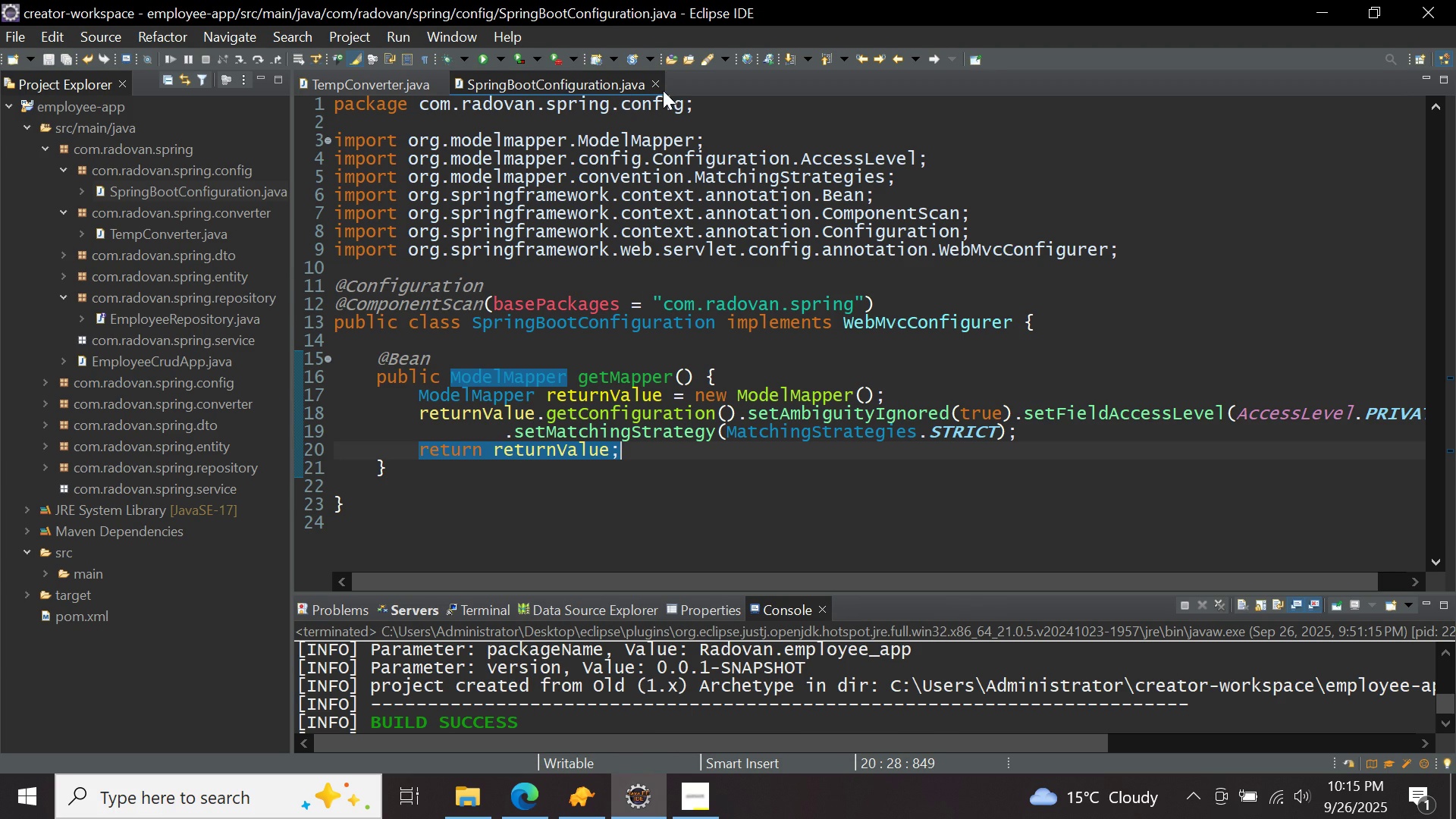 
left_click([654, 85])
 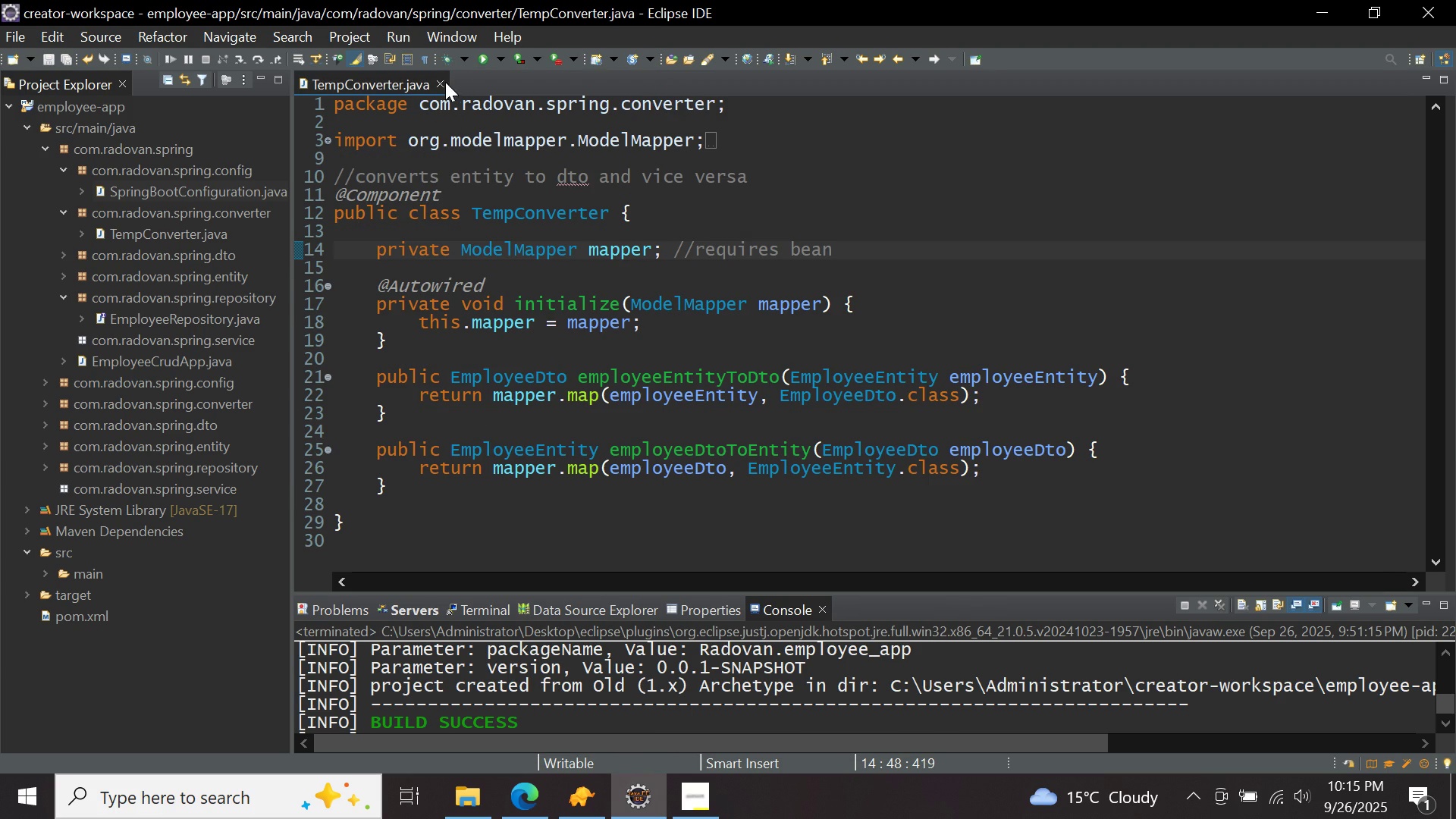 
left_click([438, 84])
 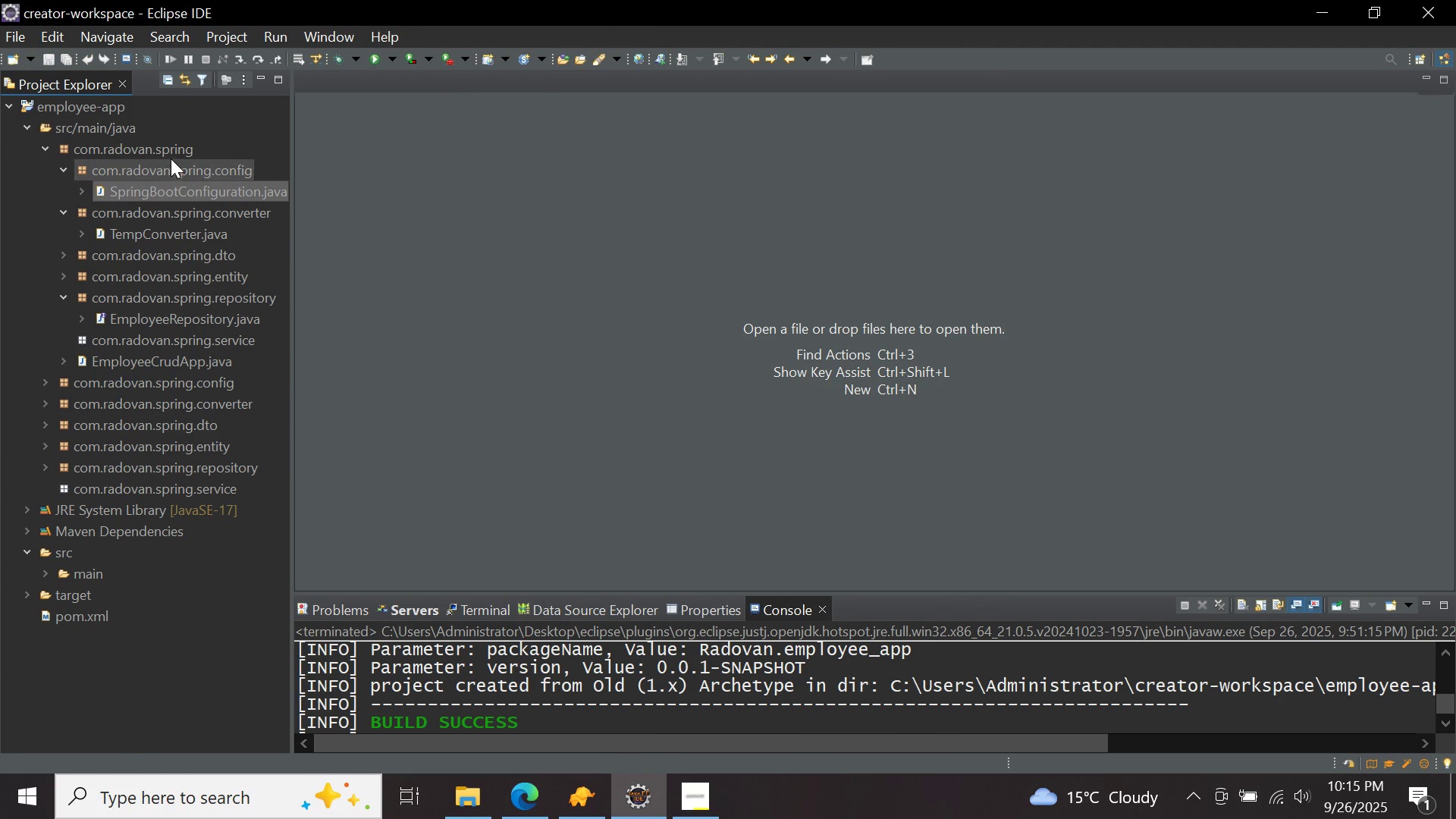 
right_click([166, 152])
 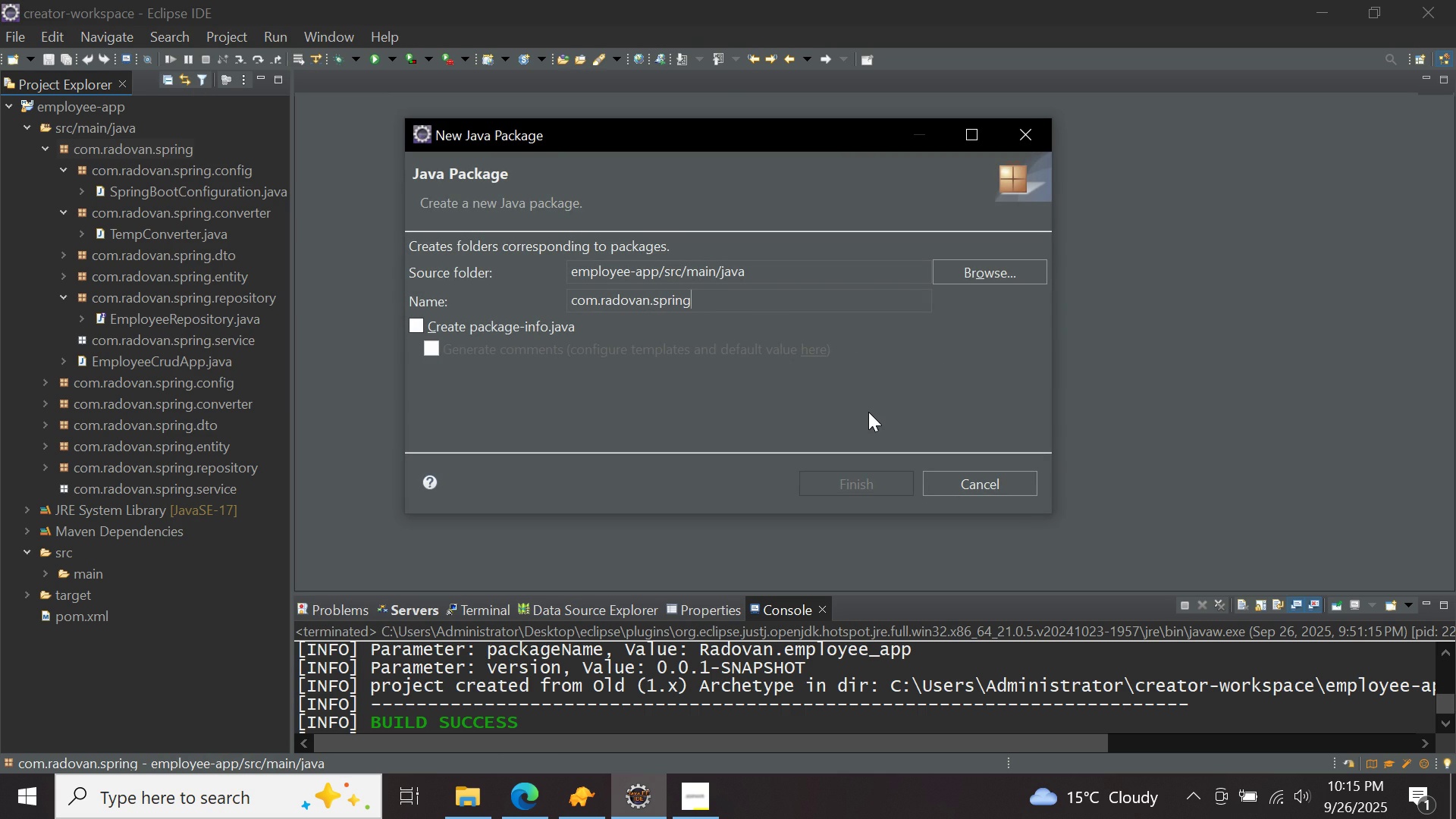 
type(.service)
 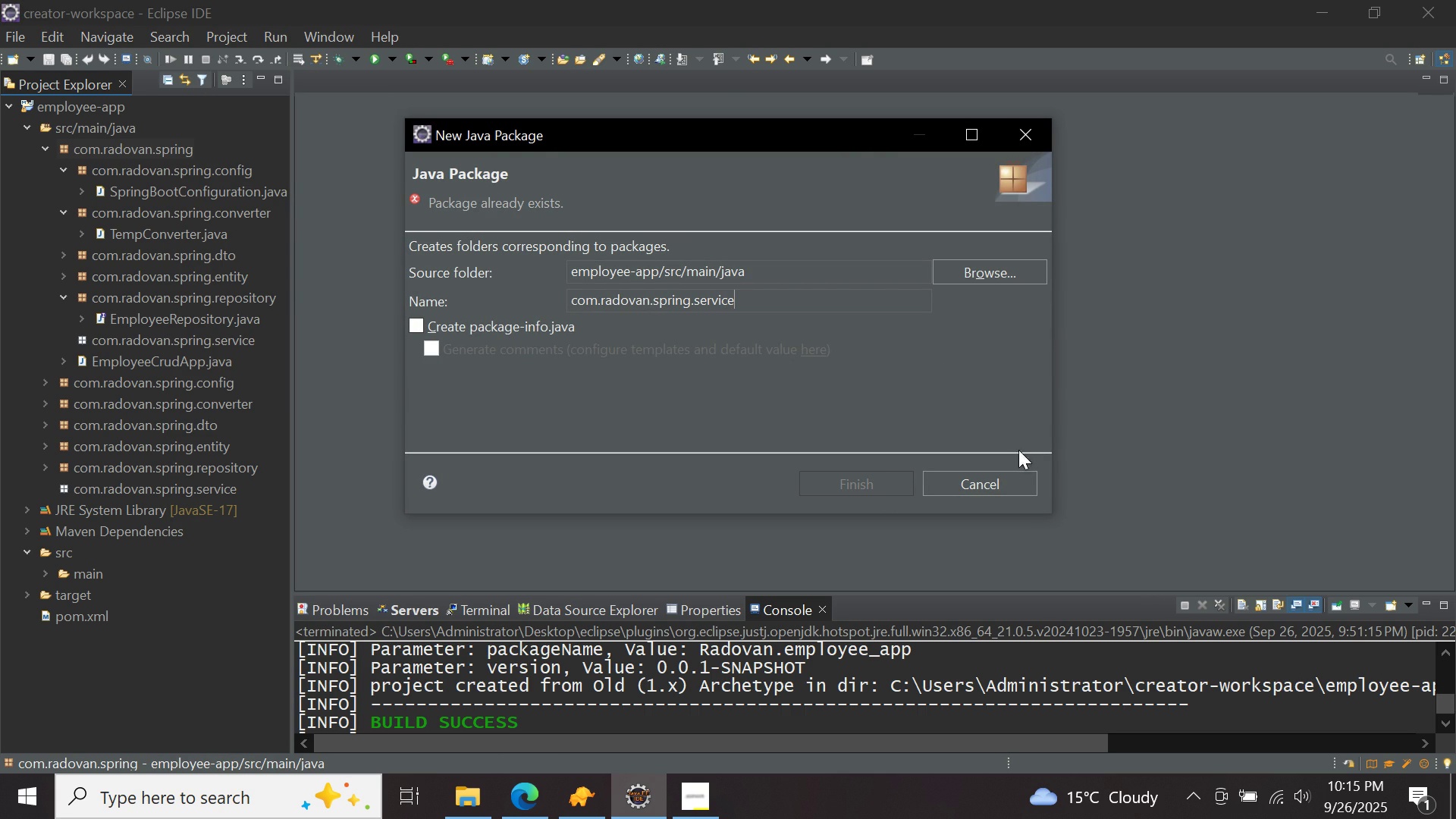 
left_click([1012, 481])
 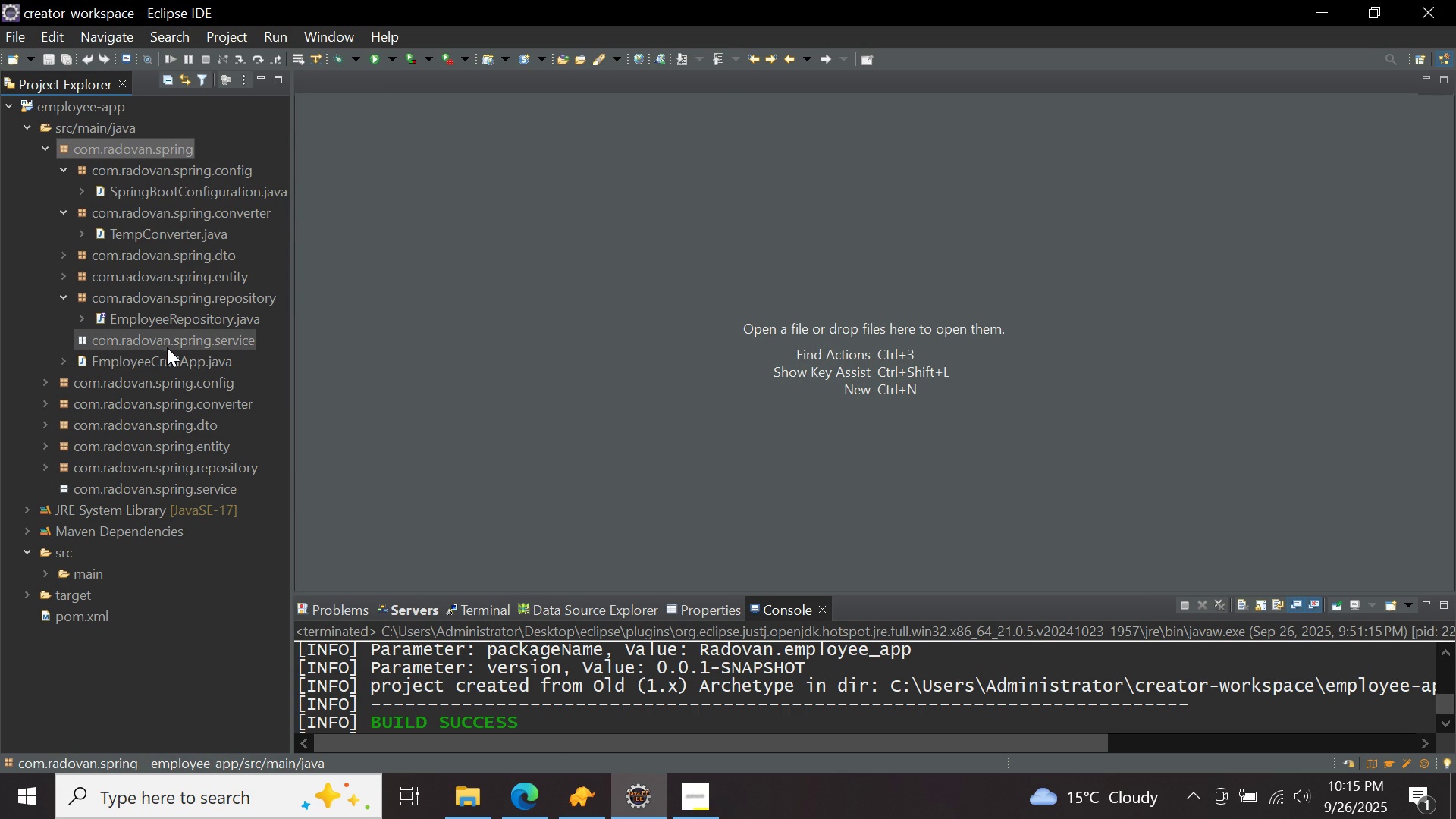 
right_click([169, 342])
 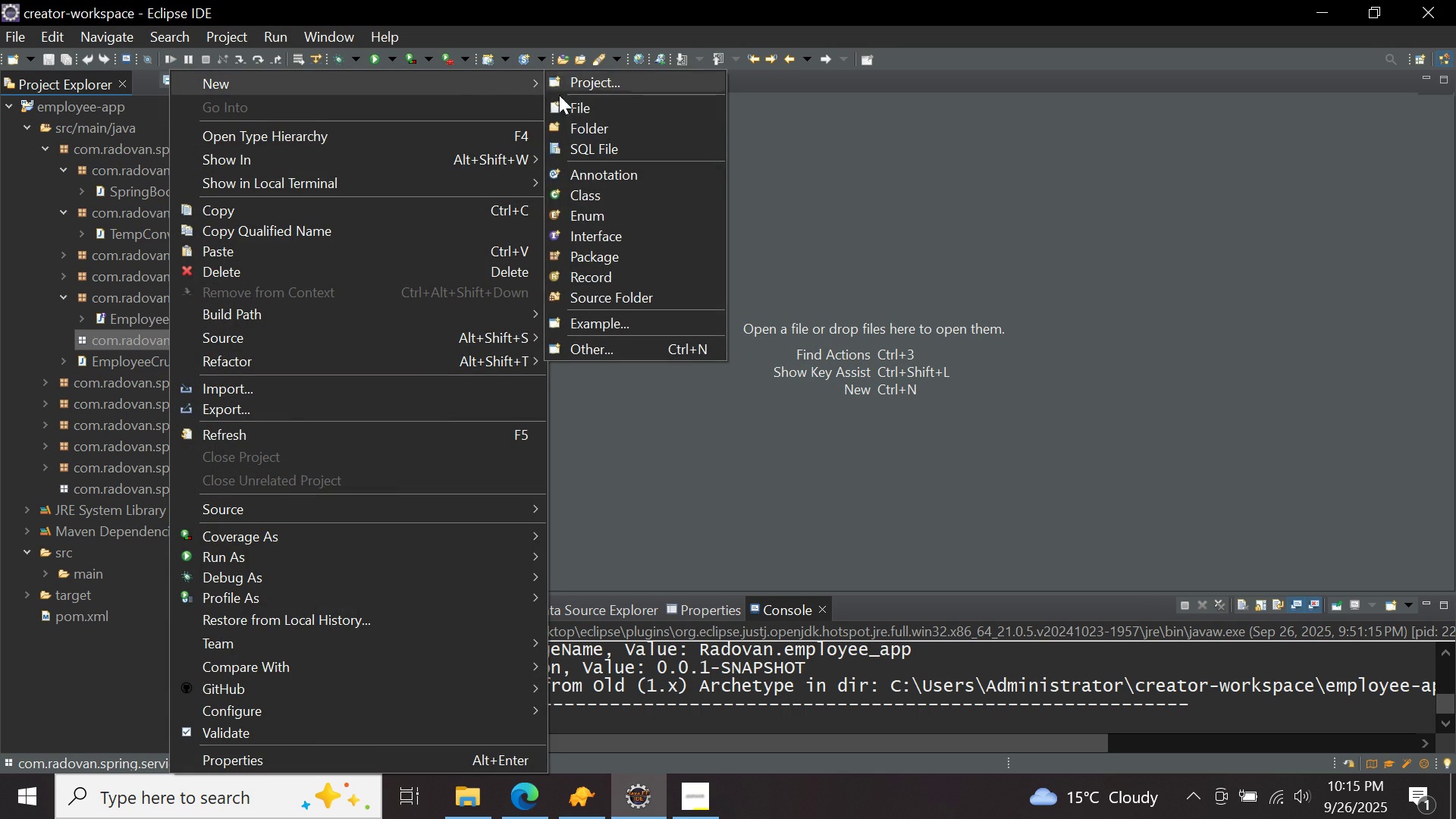 
left_click([596, 195])
 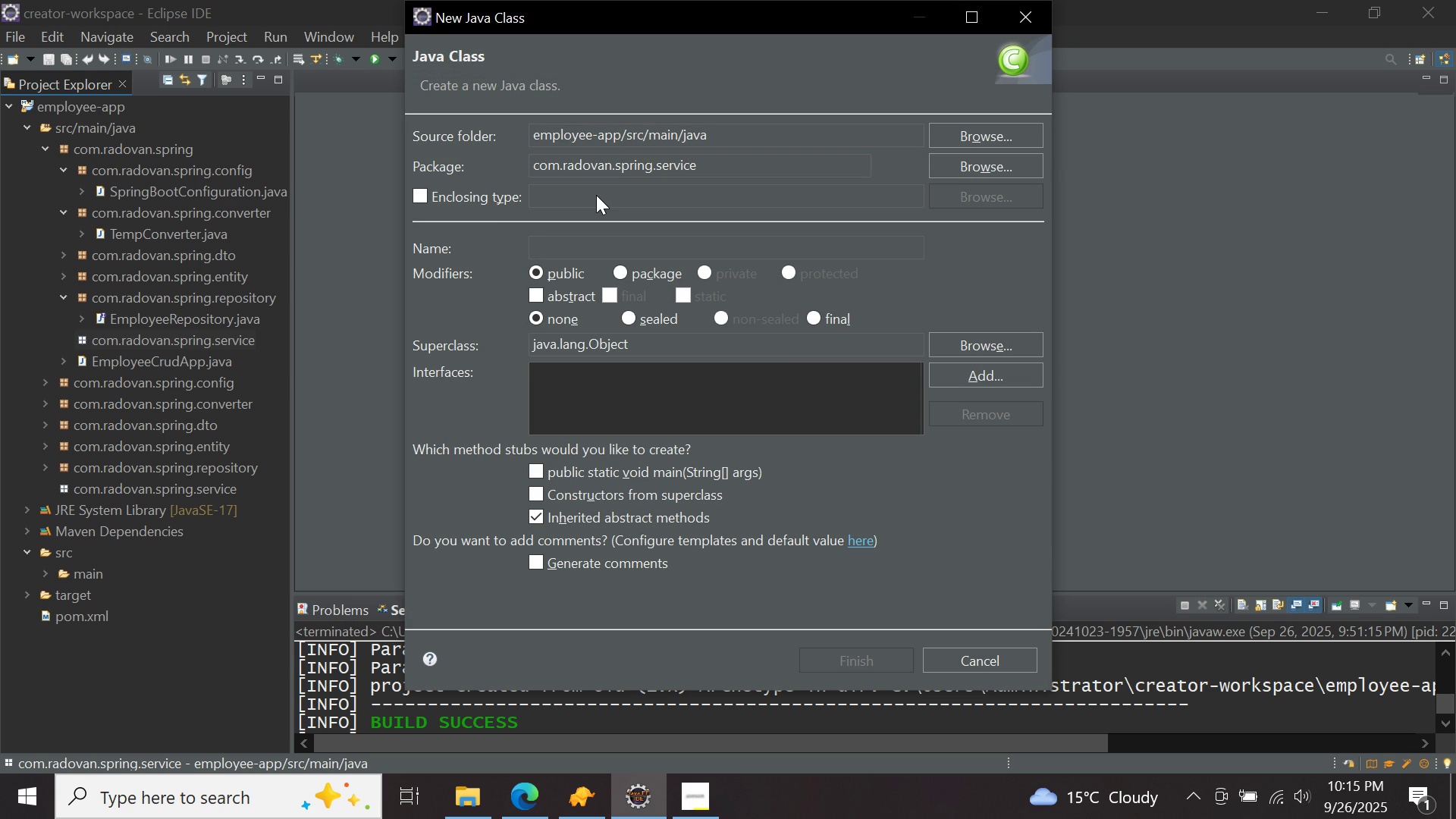 
type(EmployeeService)
 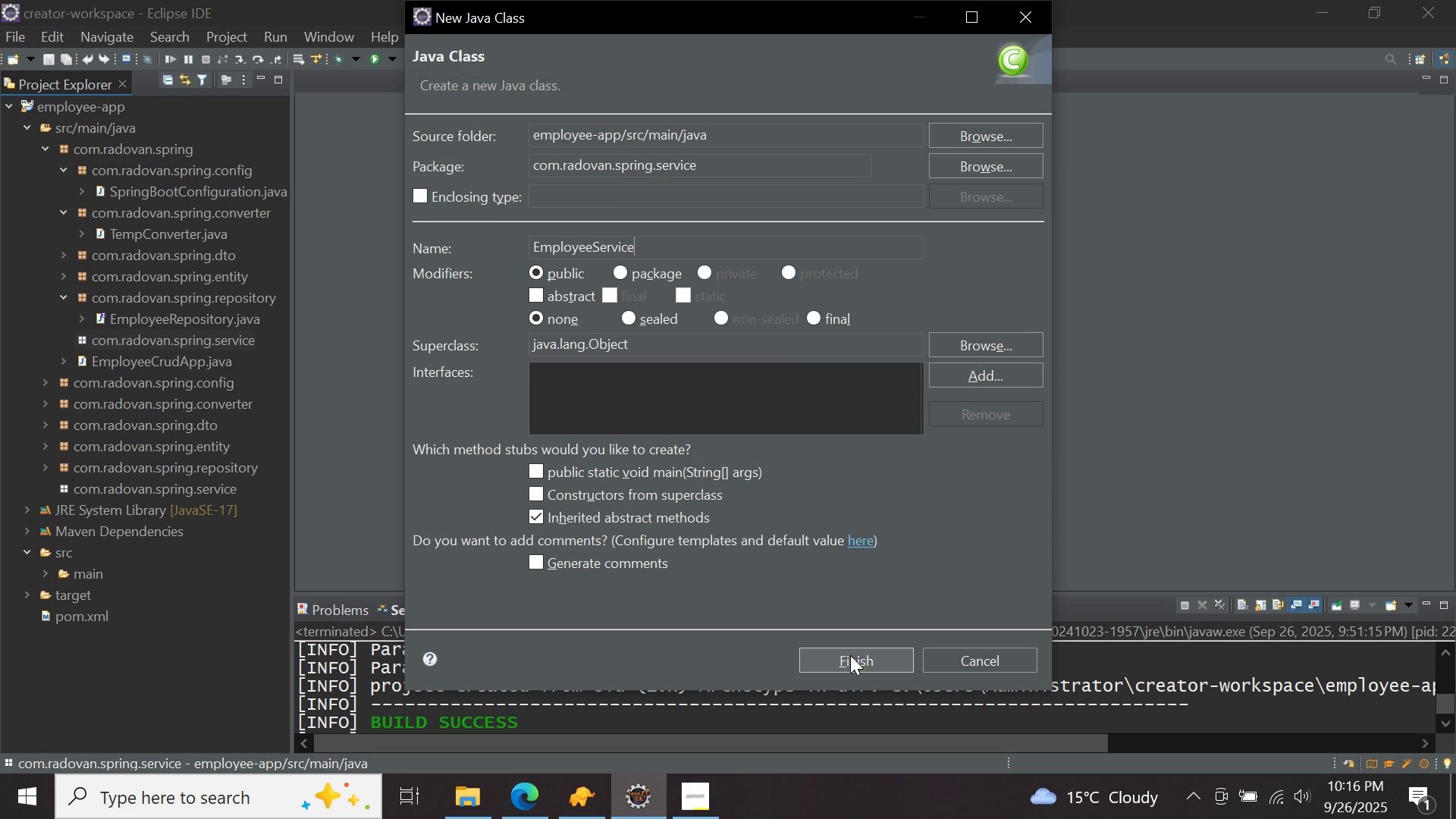 
left_click([850, 655])
 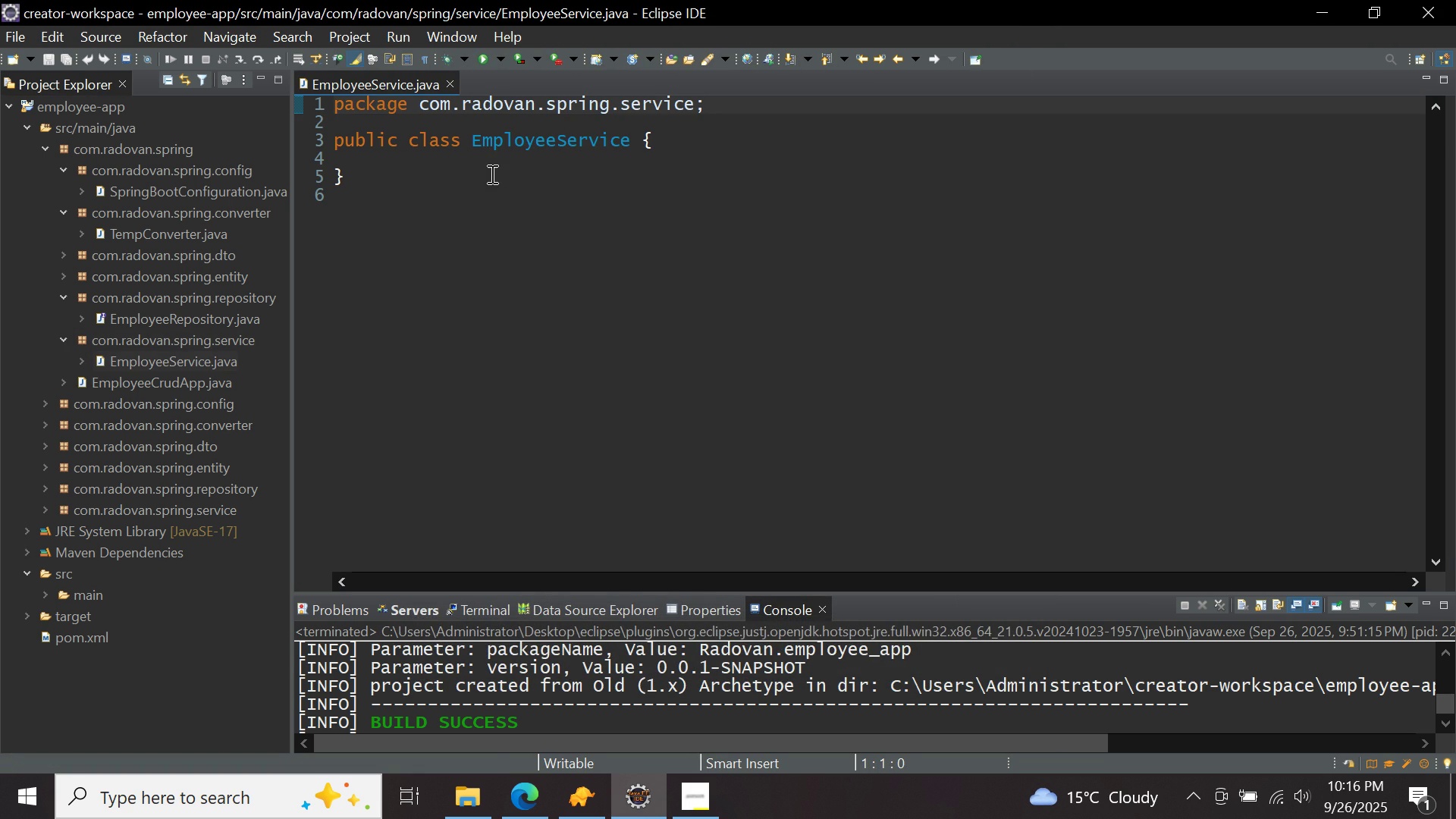 
left_click([488, 157])
 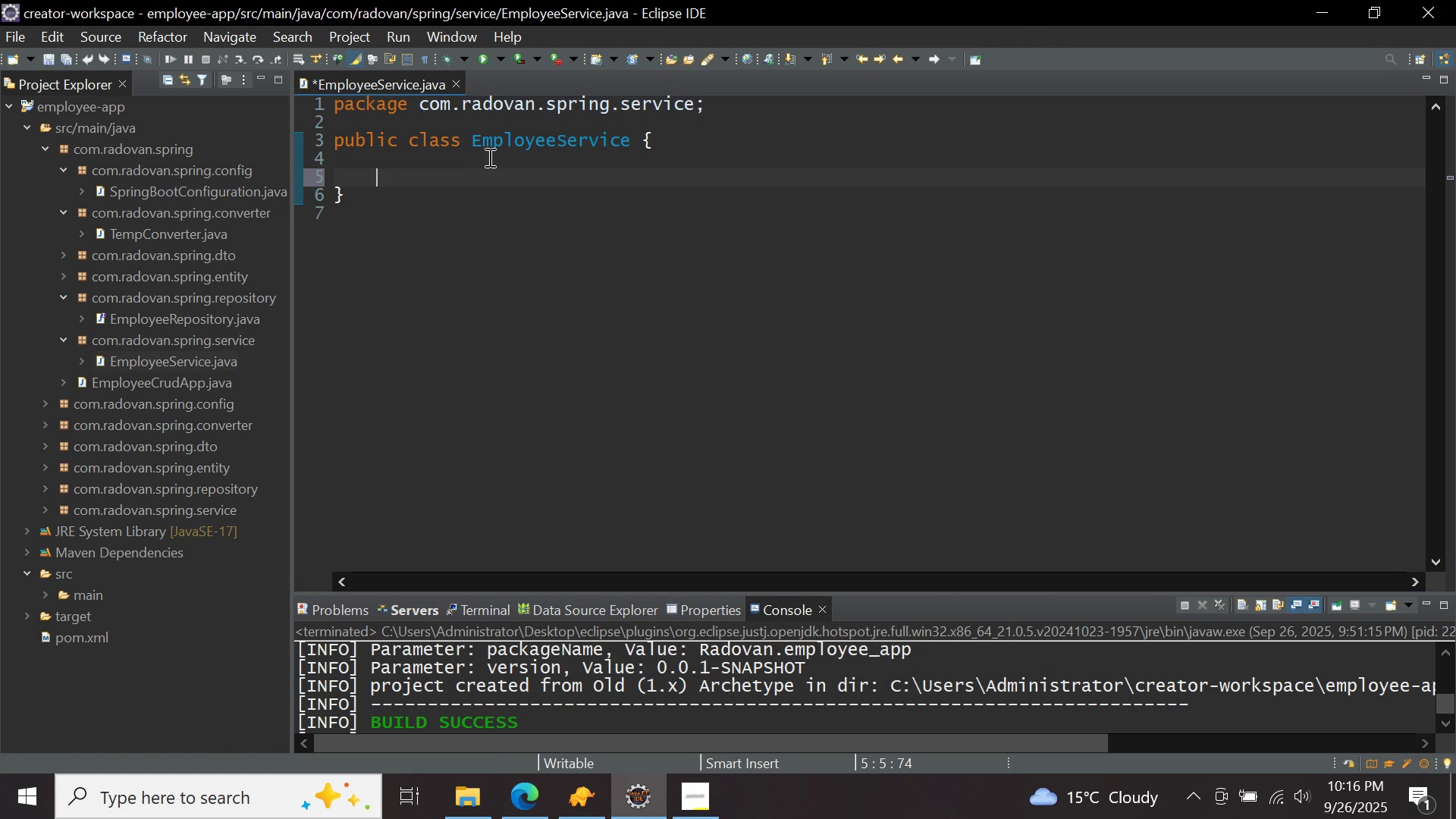 
key(Enter)
 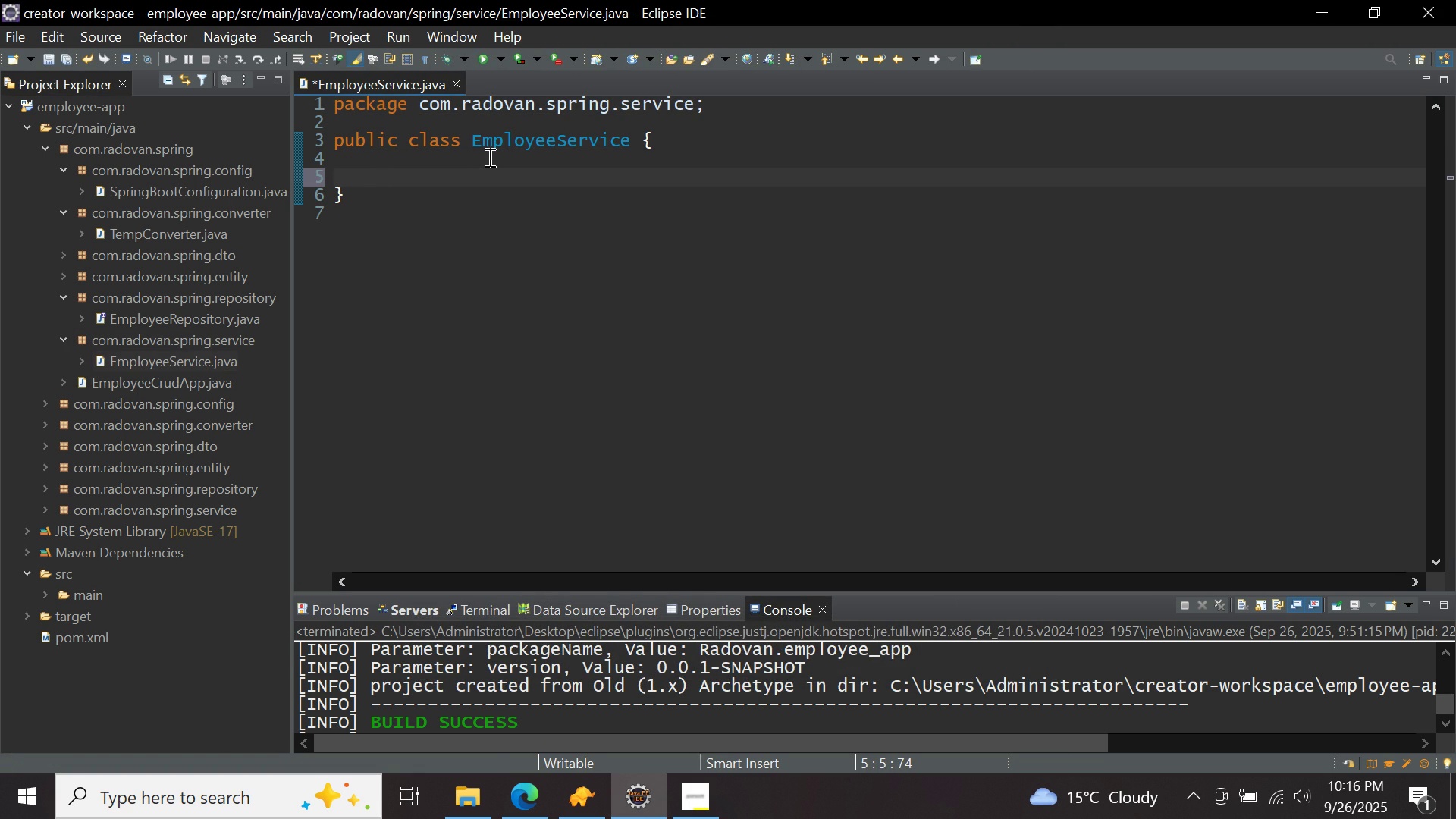 
type(empl)
 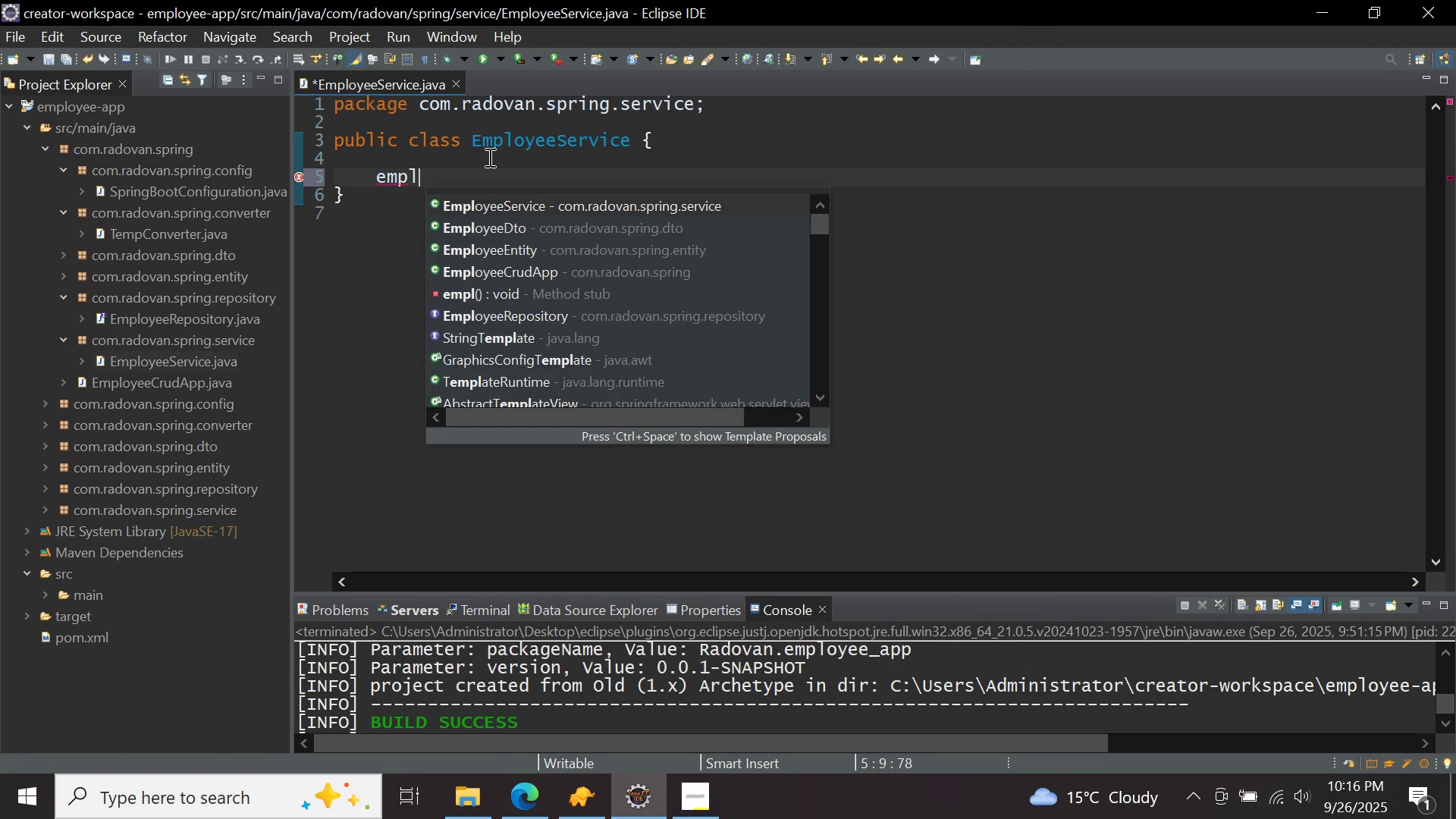 
key(Control+ControlLeft)
 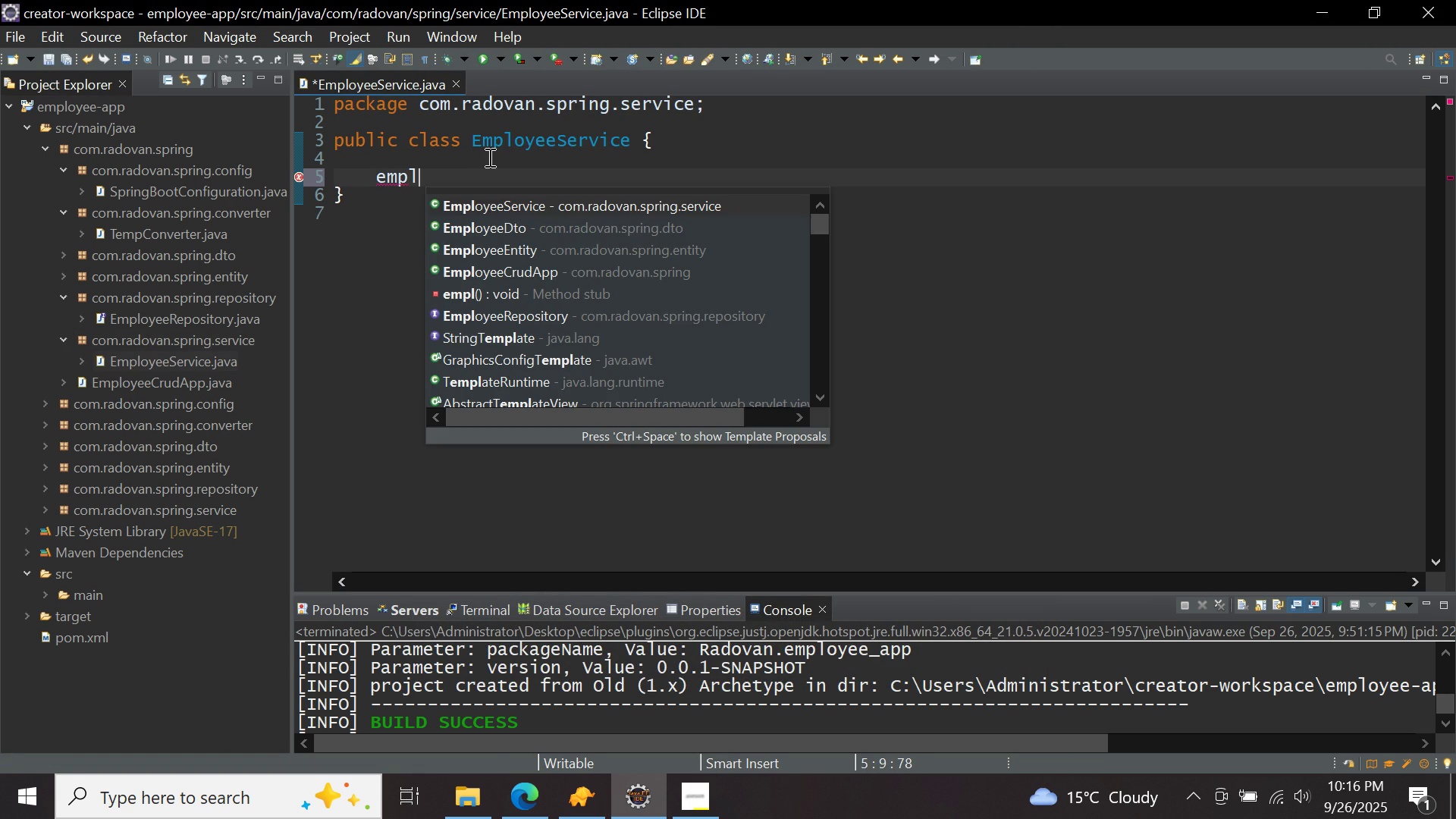 
key(Control+Space)
 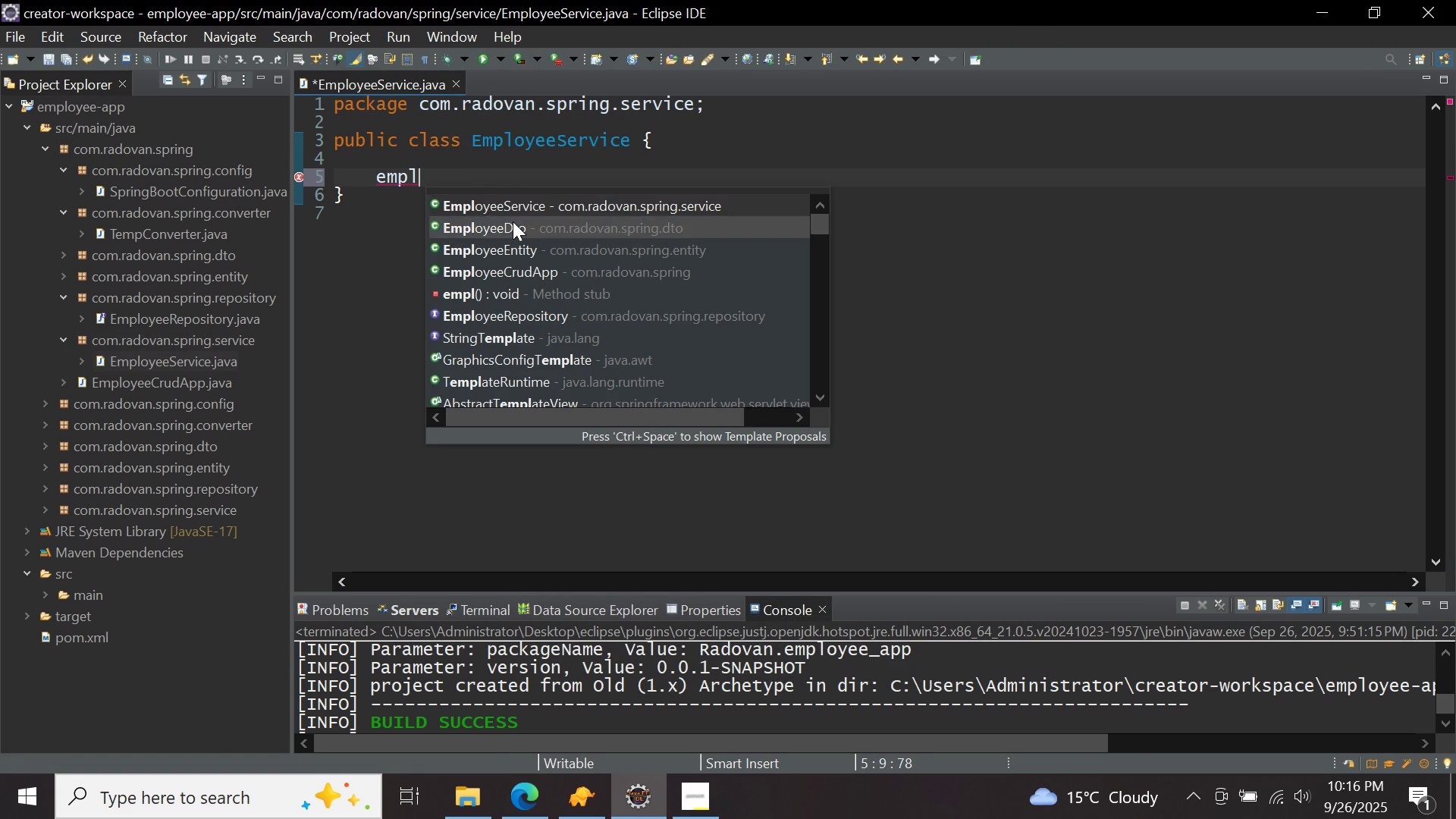 
double_click([513, 221])
 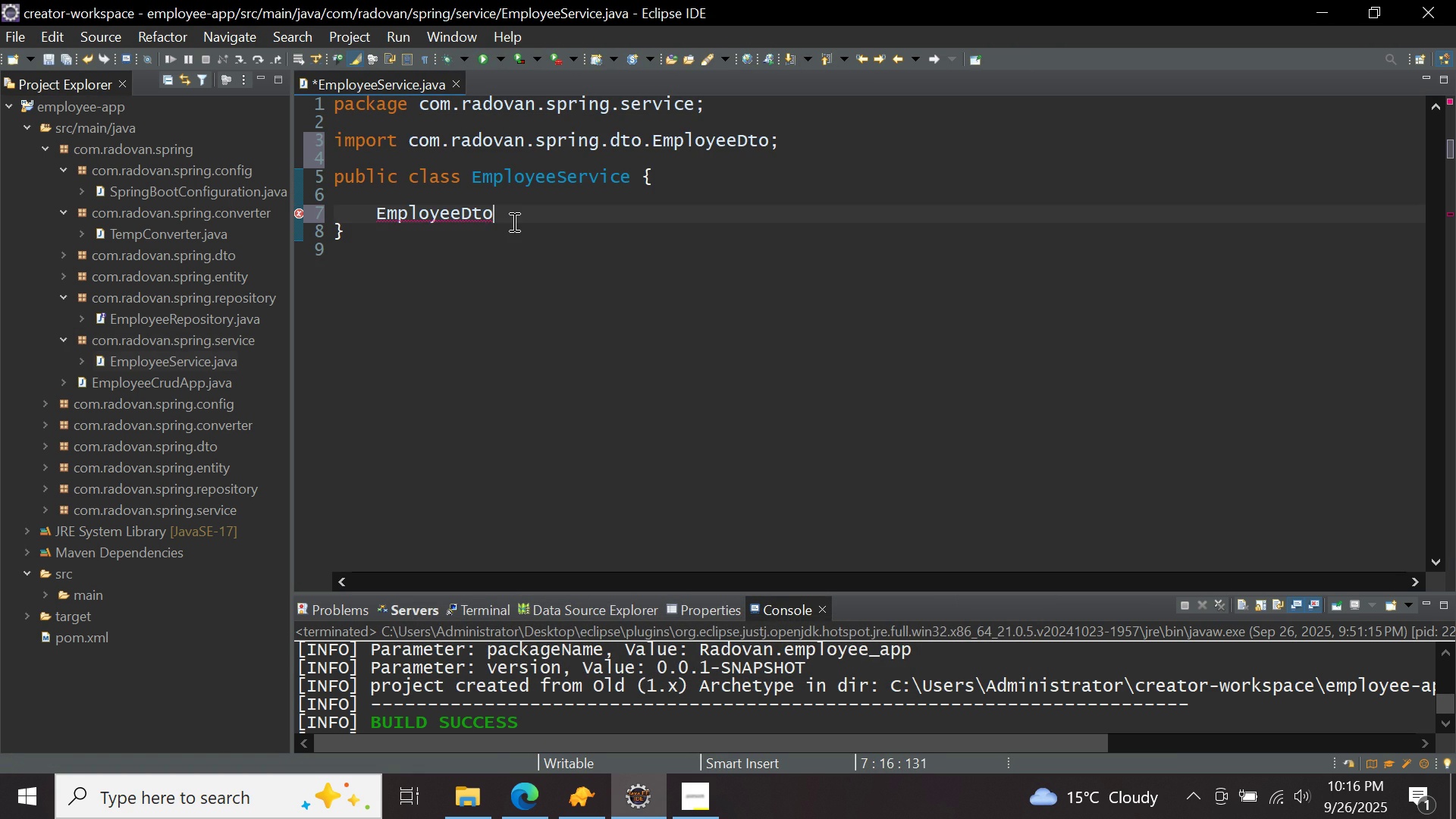 
type( addEmployee(empl)